 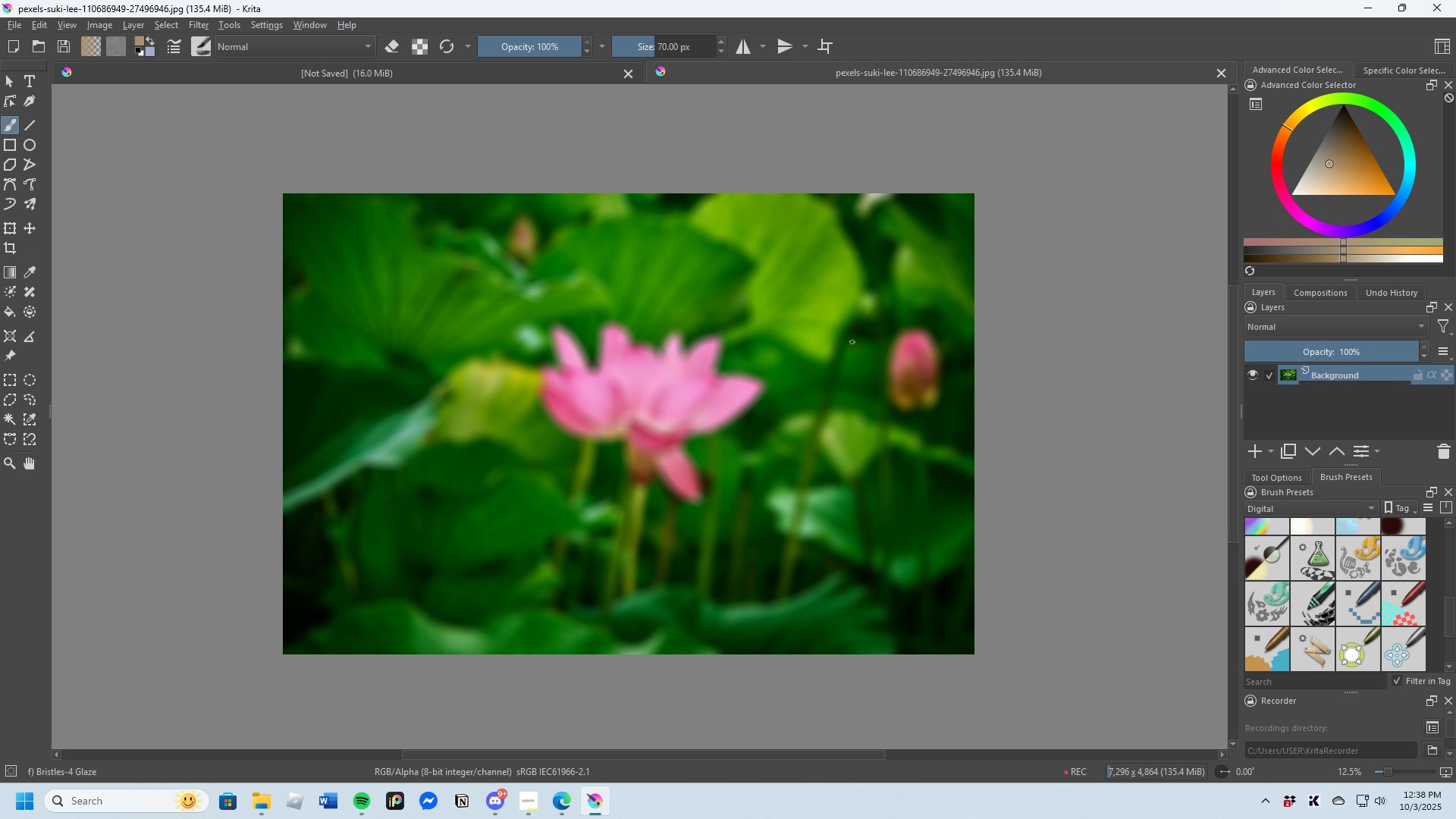 
left_click([1255, 453])
 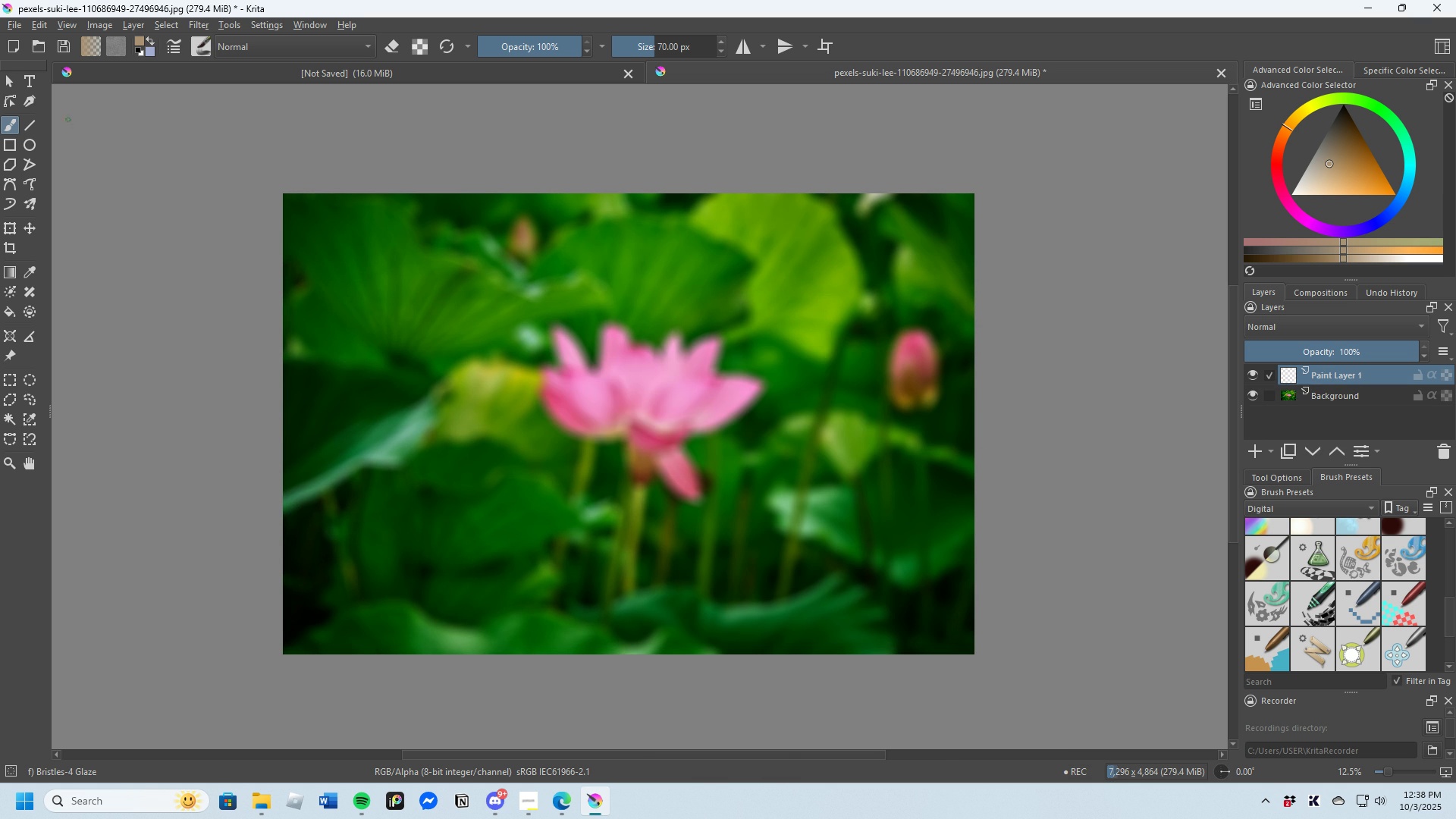 
wait(5.03)
 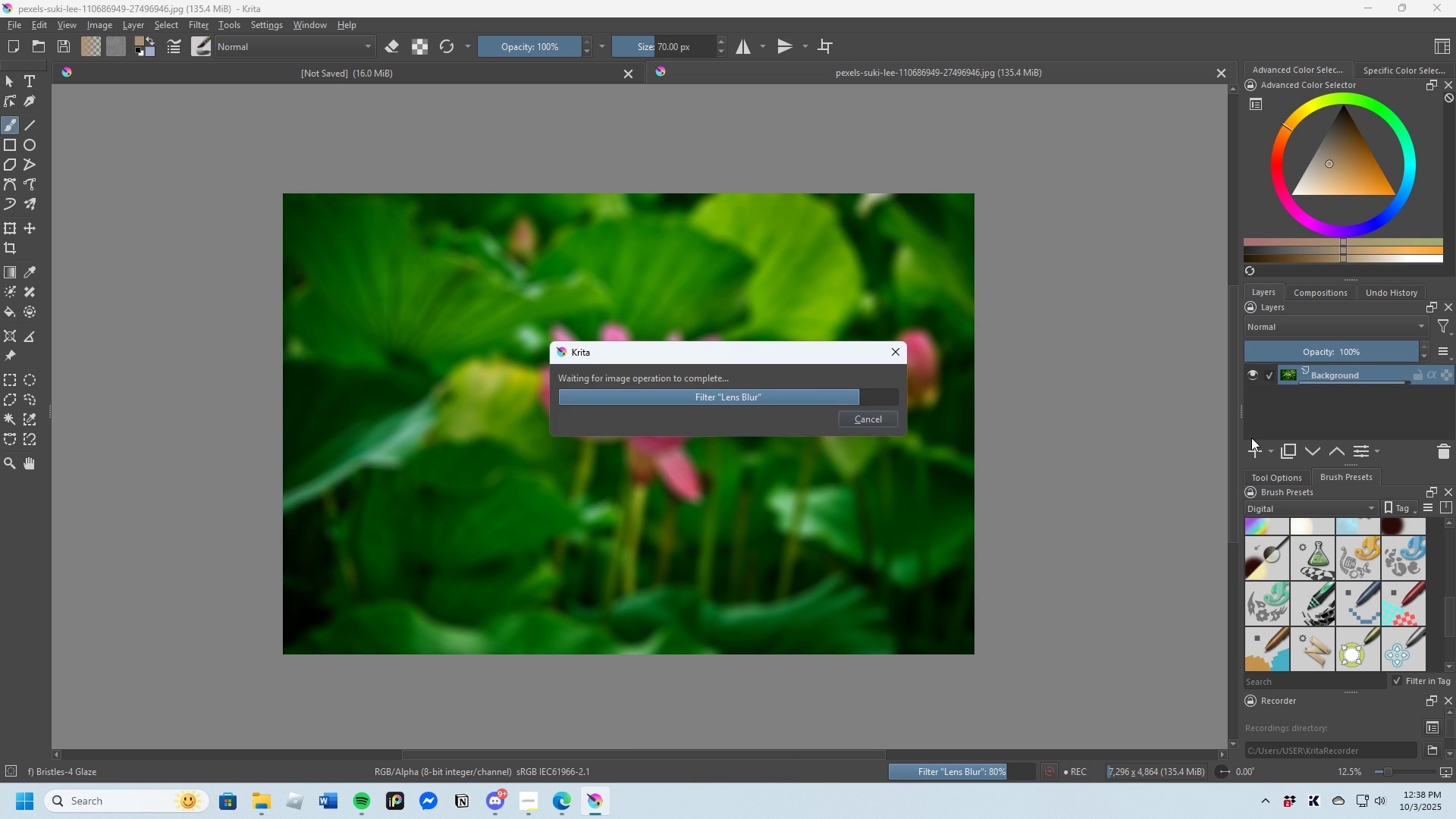 
left_click([125, 23])
 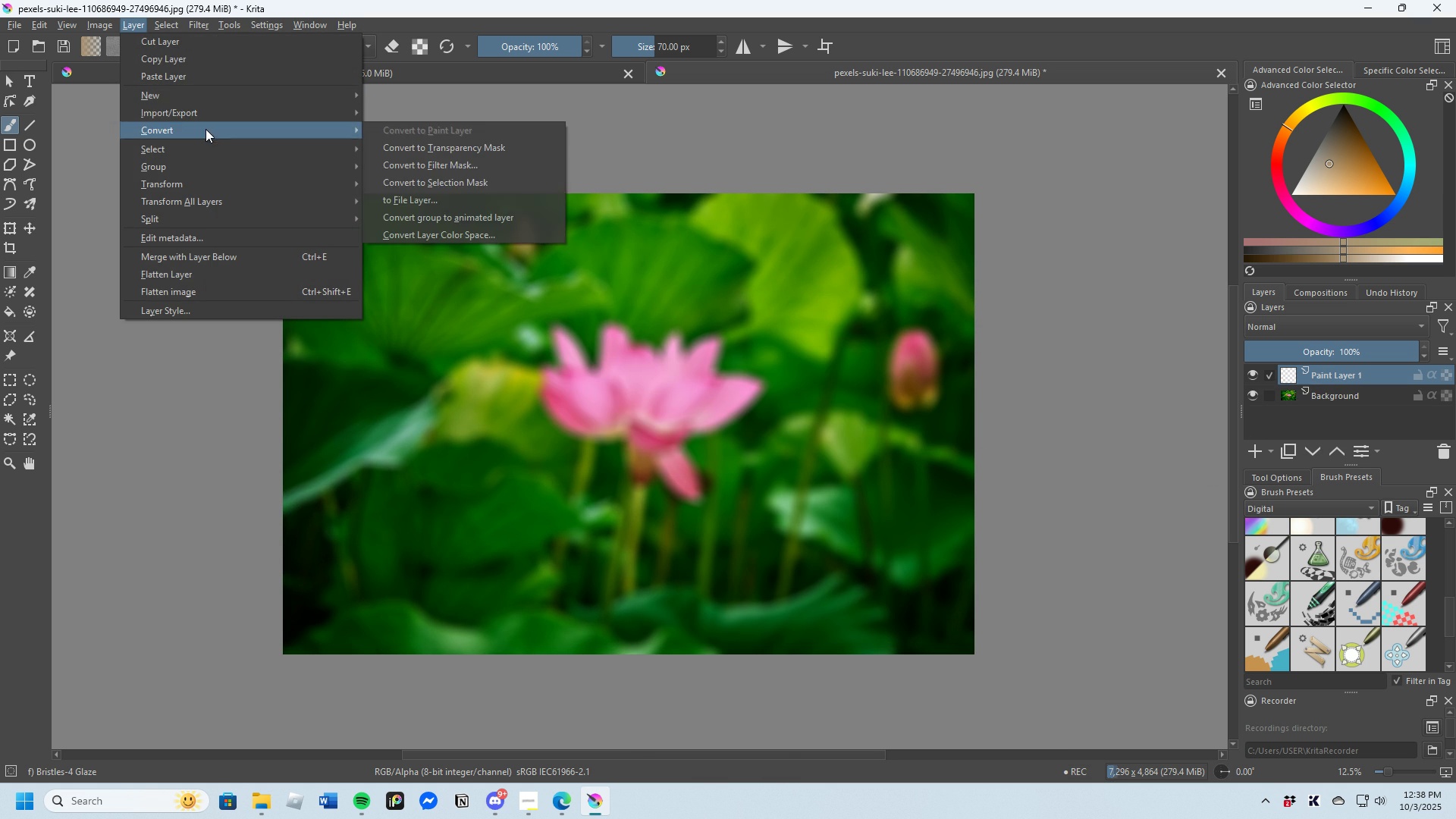 
mouse_move([184, 127])
 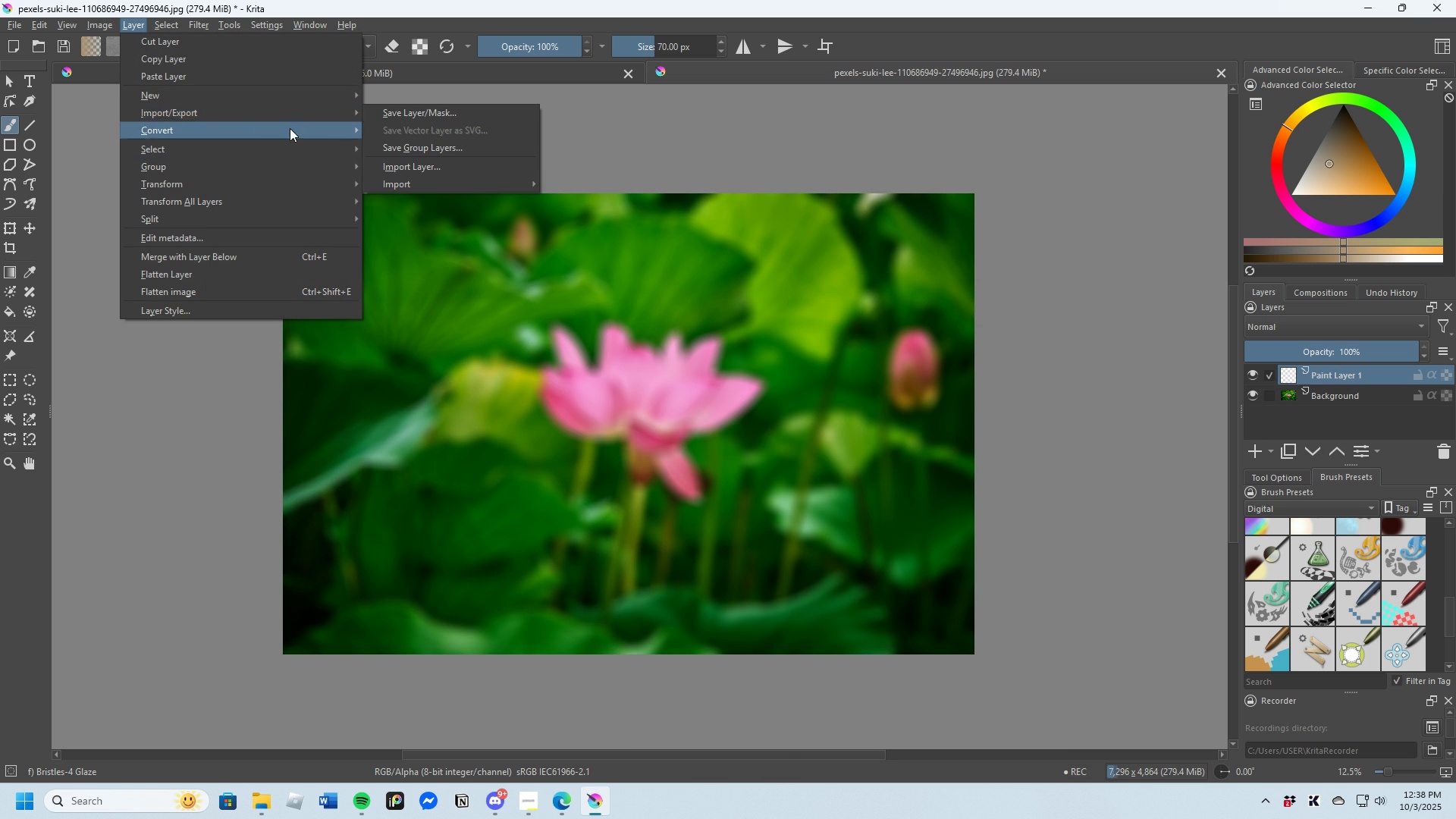 
left_click([421, 162])
 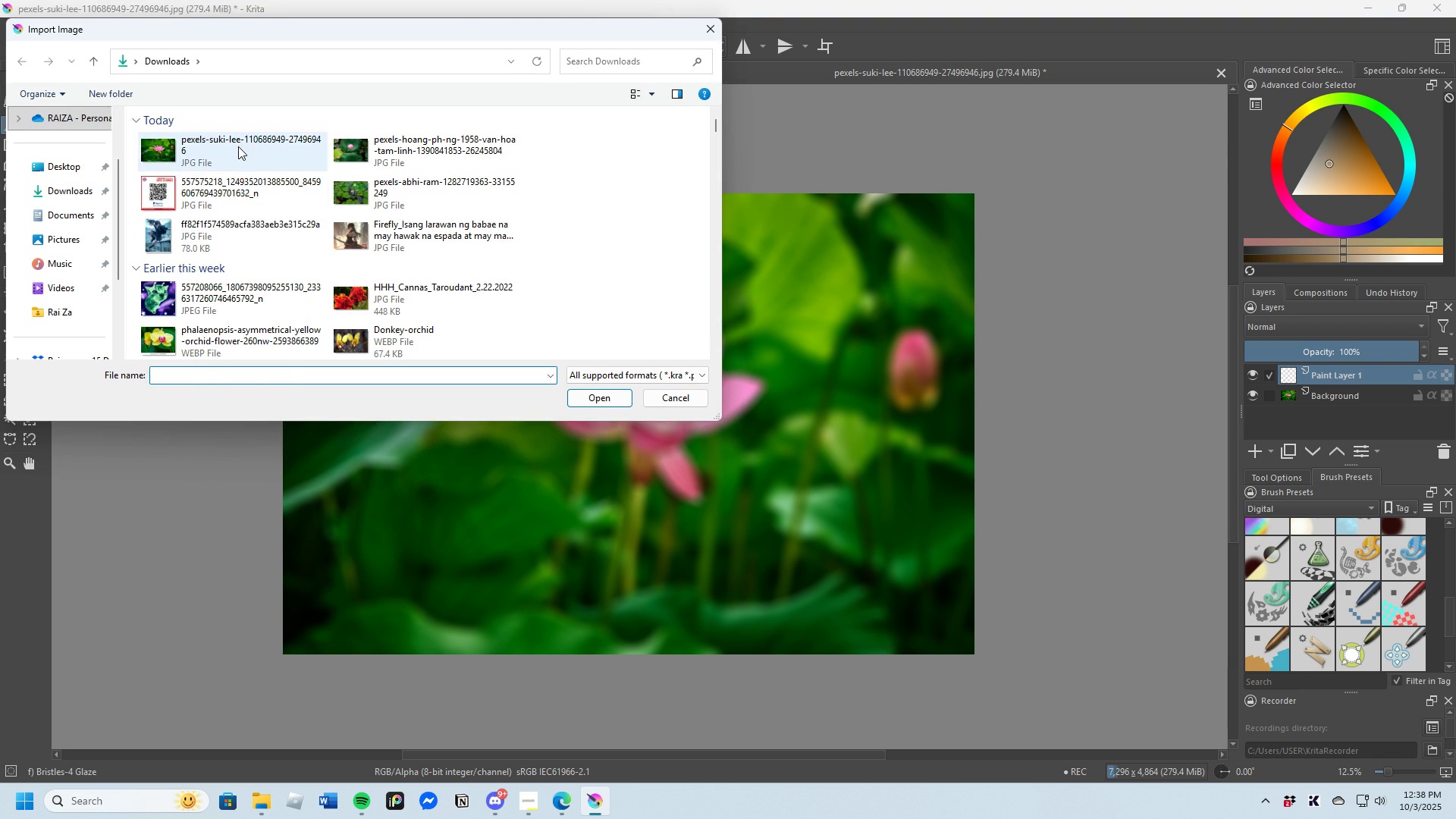 
left_click([237, 141])
 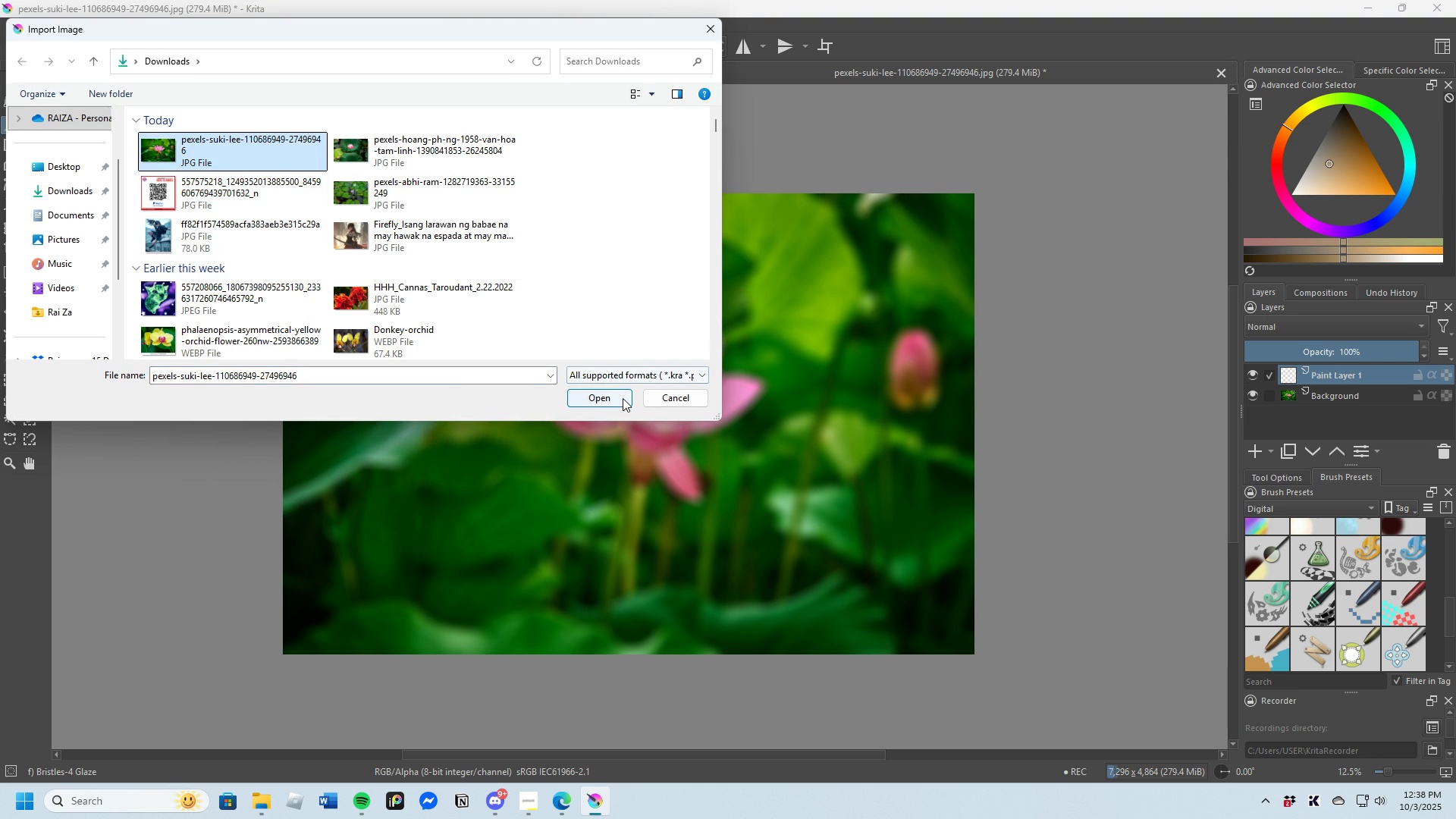 
left_click([620, 398])
 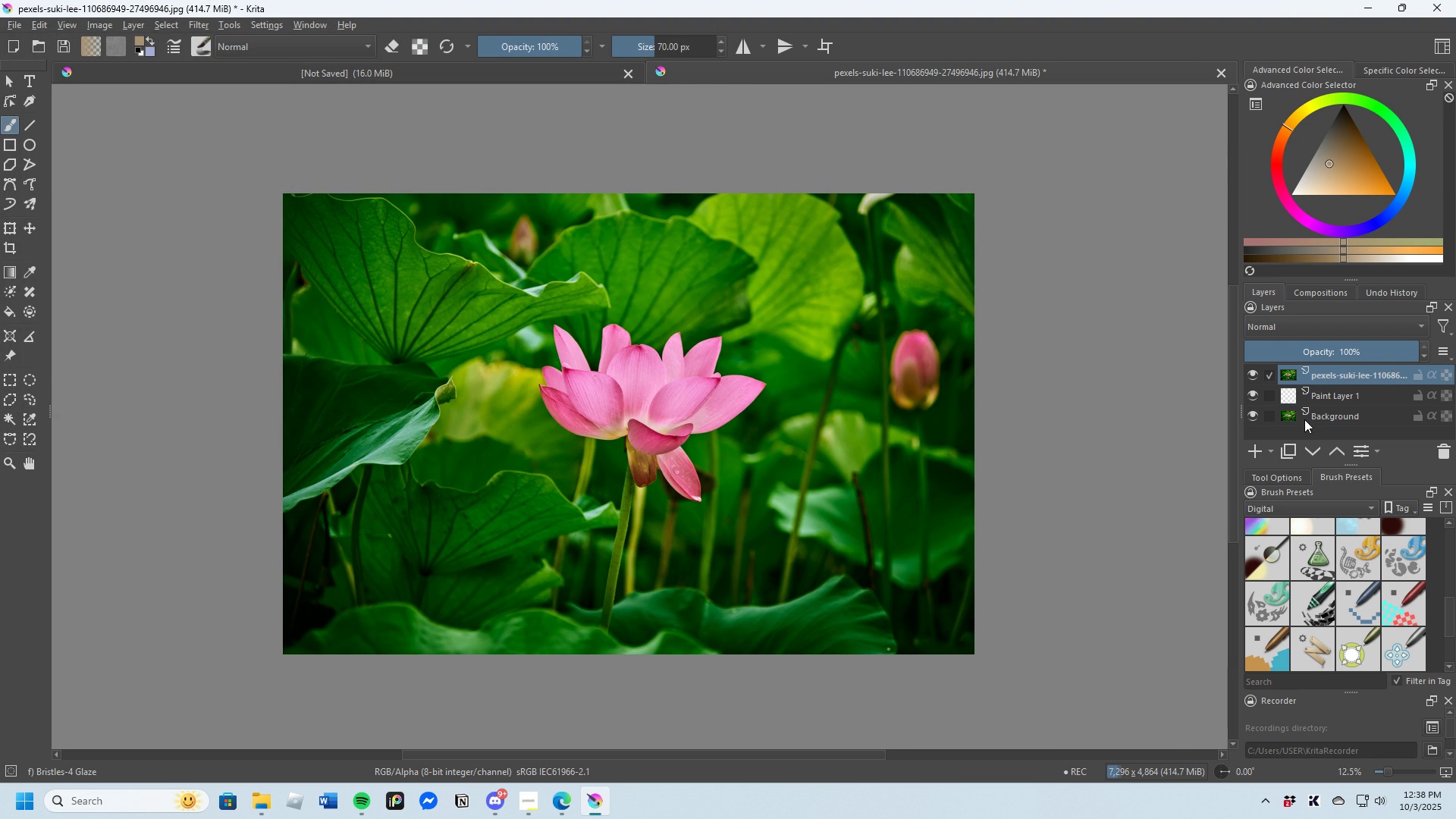 
wait(8.46)
 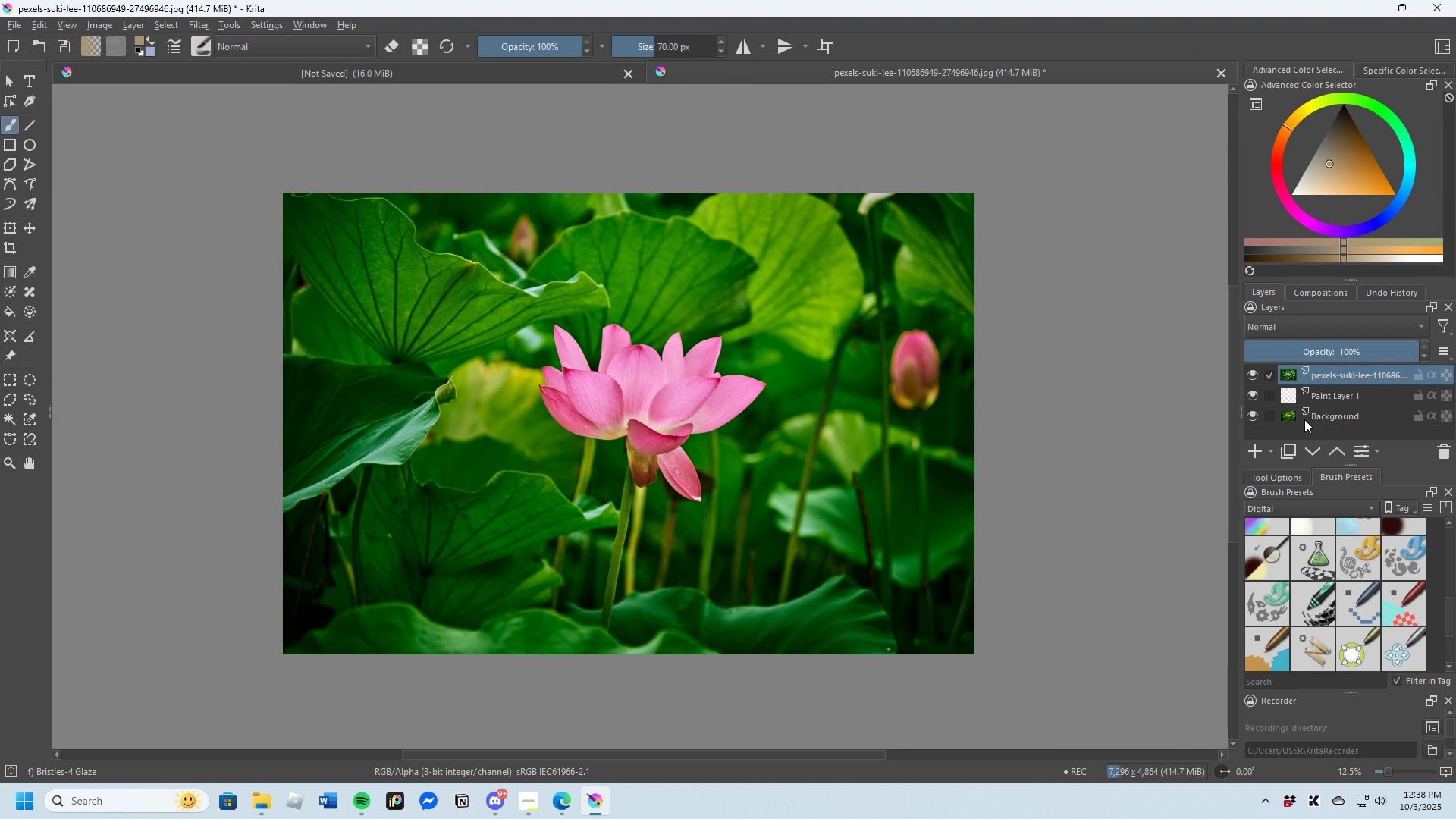 
left_click([14, 373])